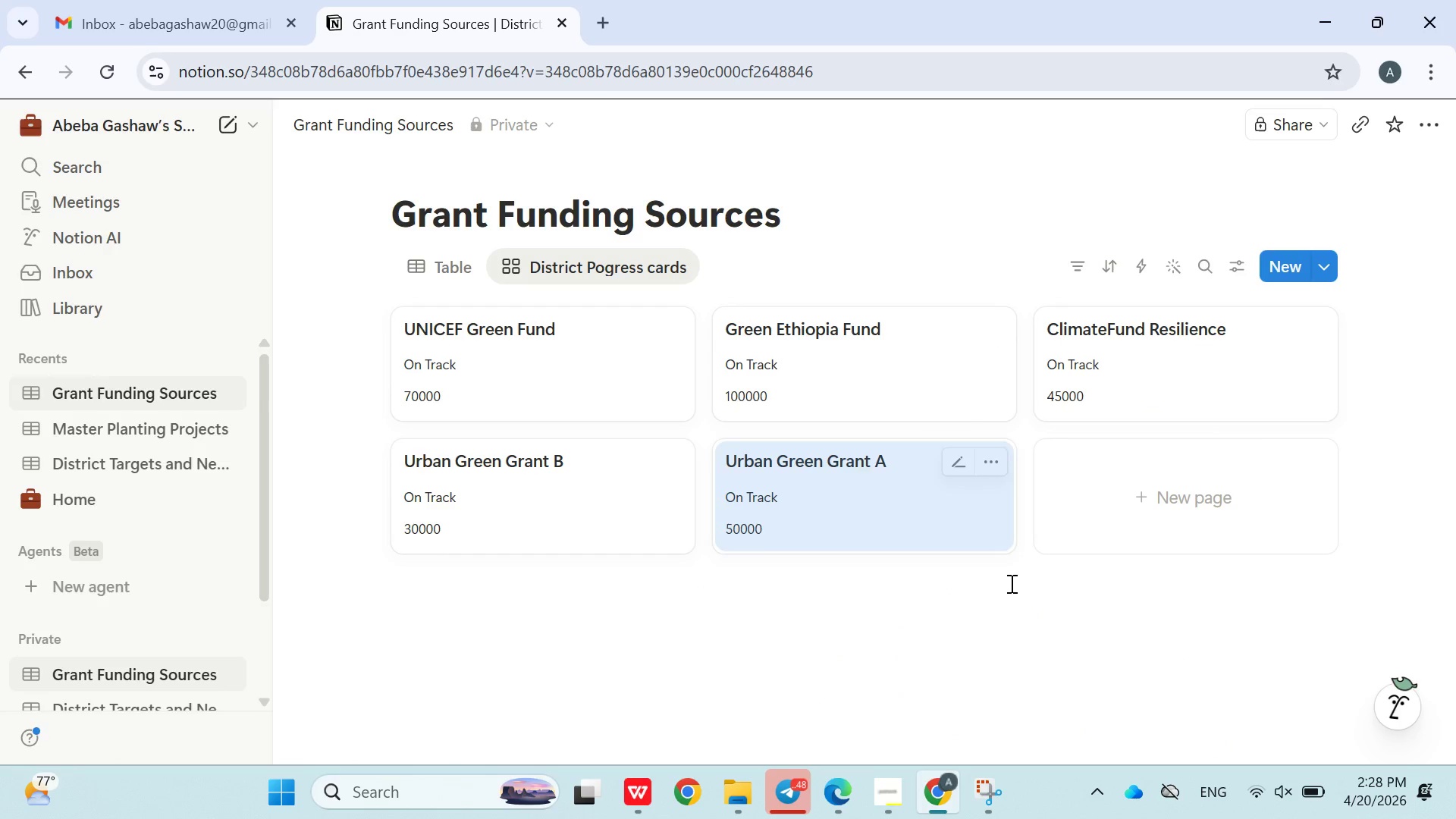 
left_click([1010, 583])
 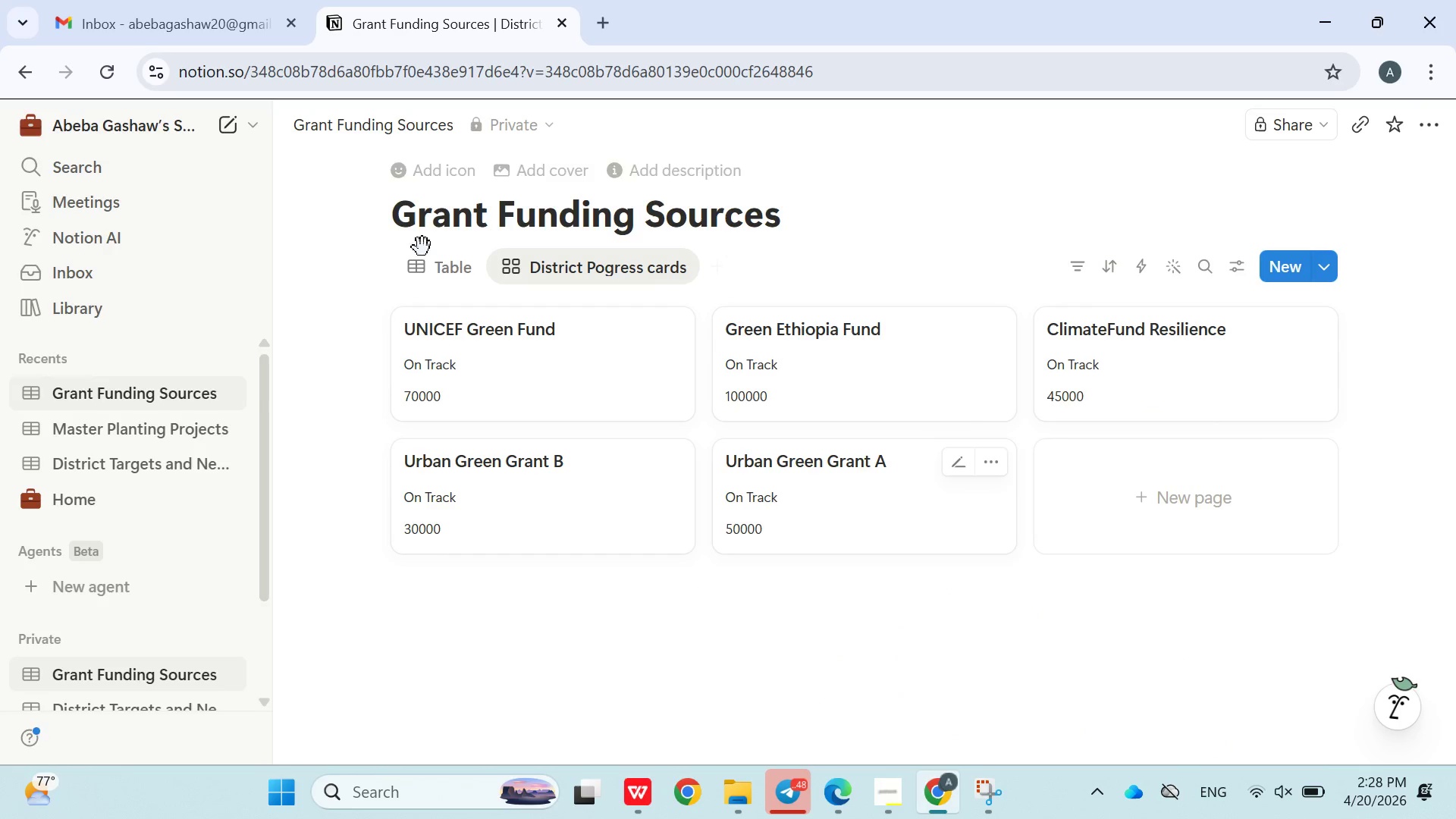 
left_click([453, 255])
 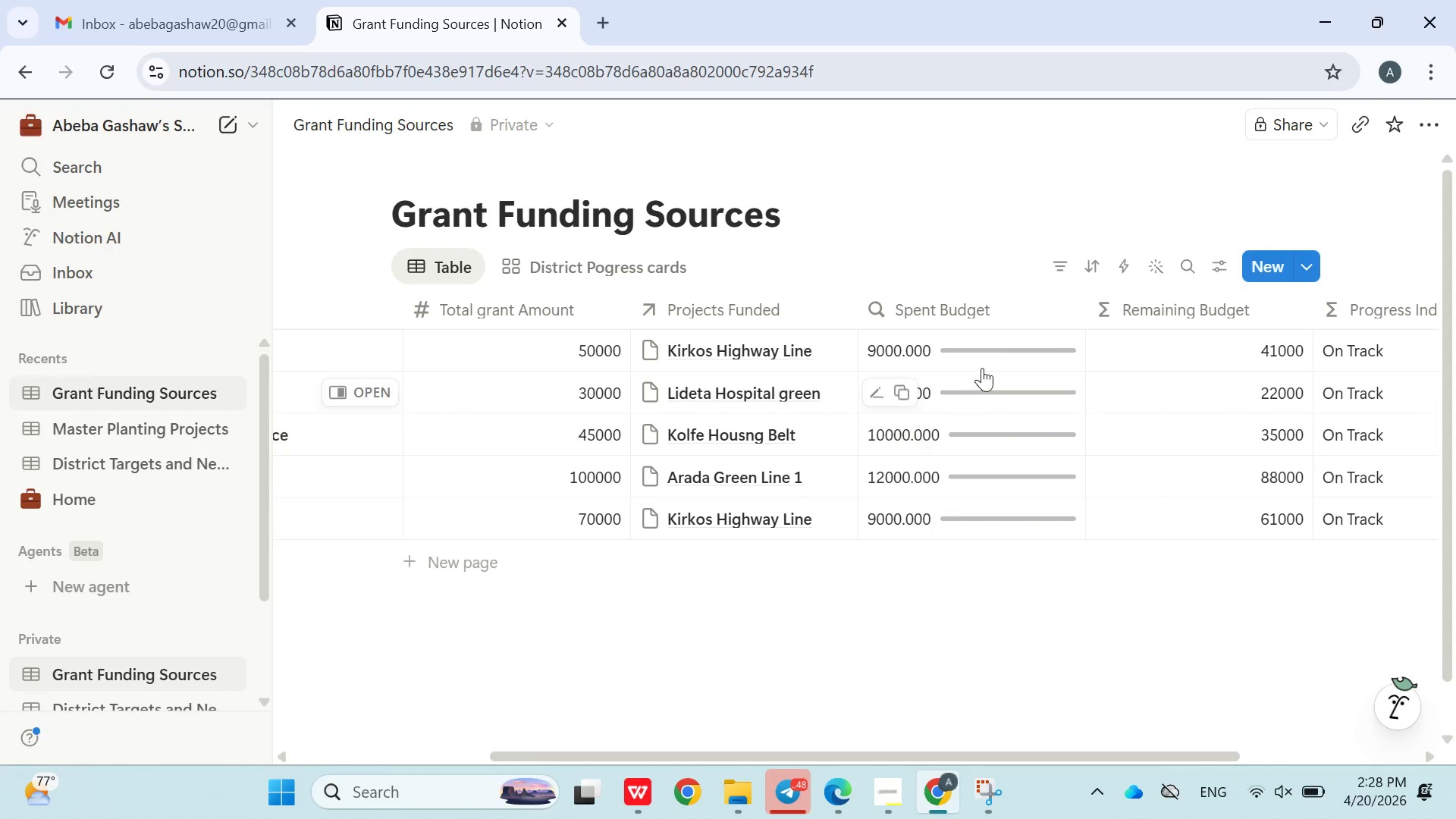 
wait(8.02)
 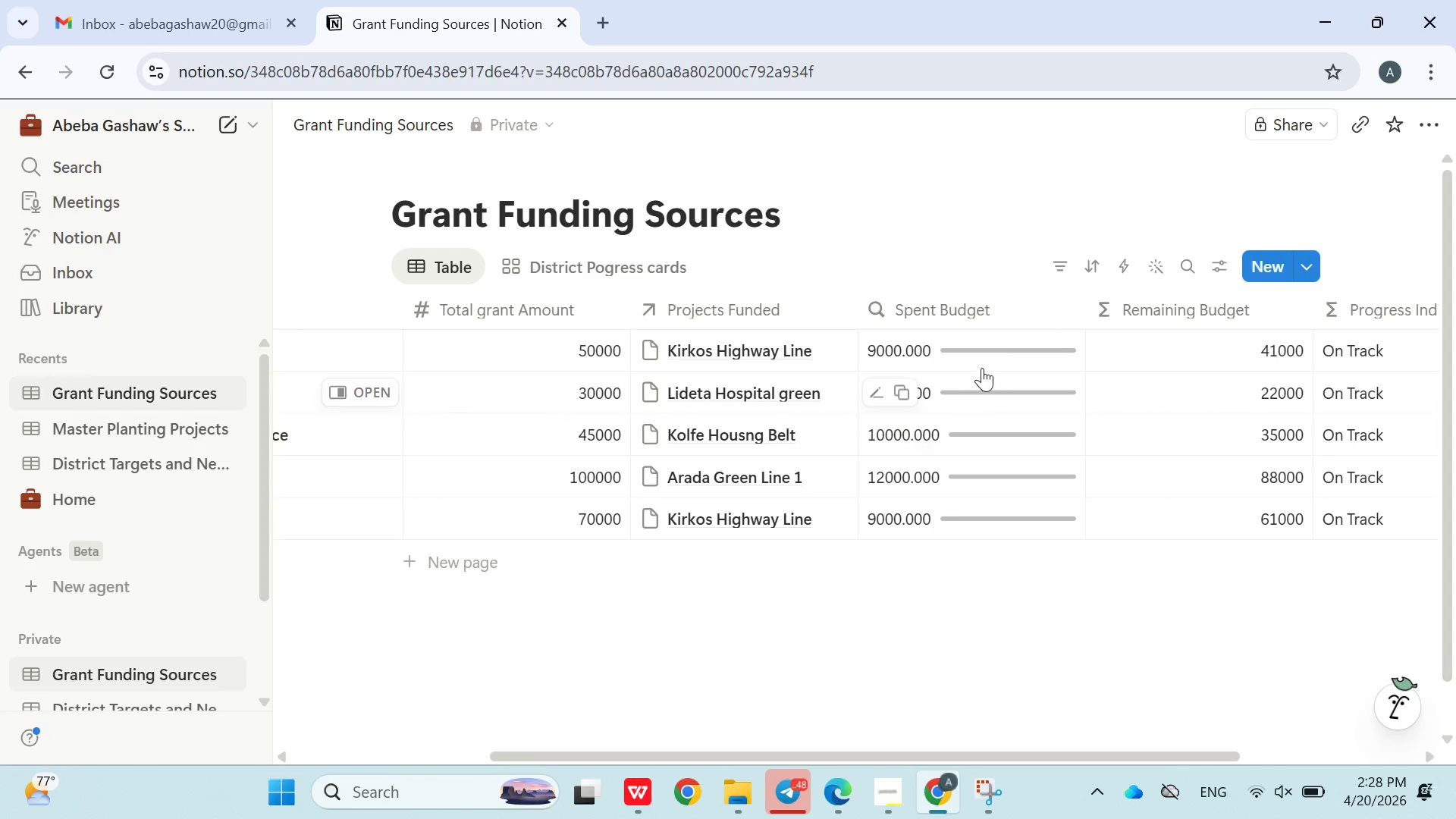 
mouse_move([836, 363])
 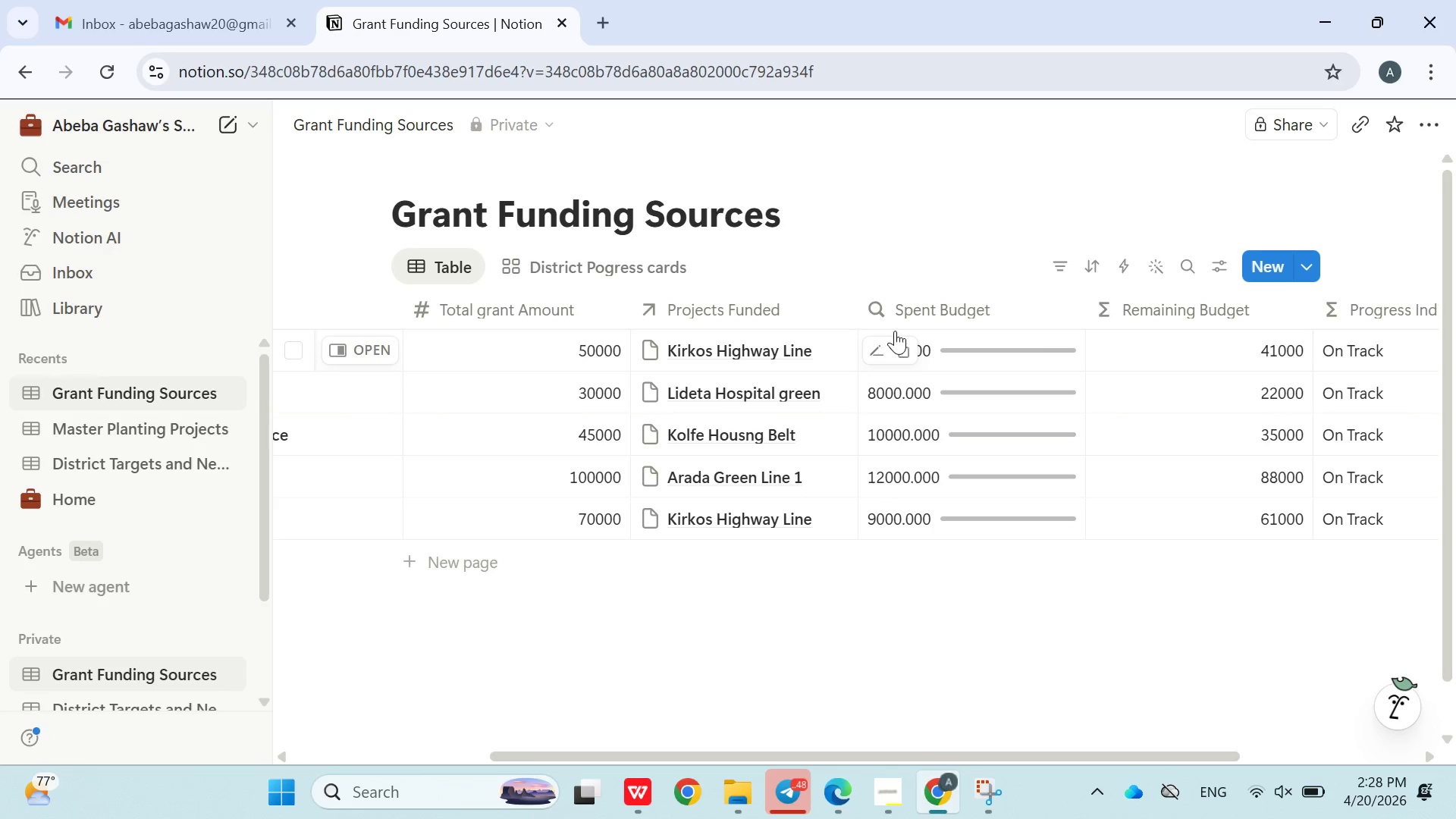 
left_click([924, 342])
 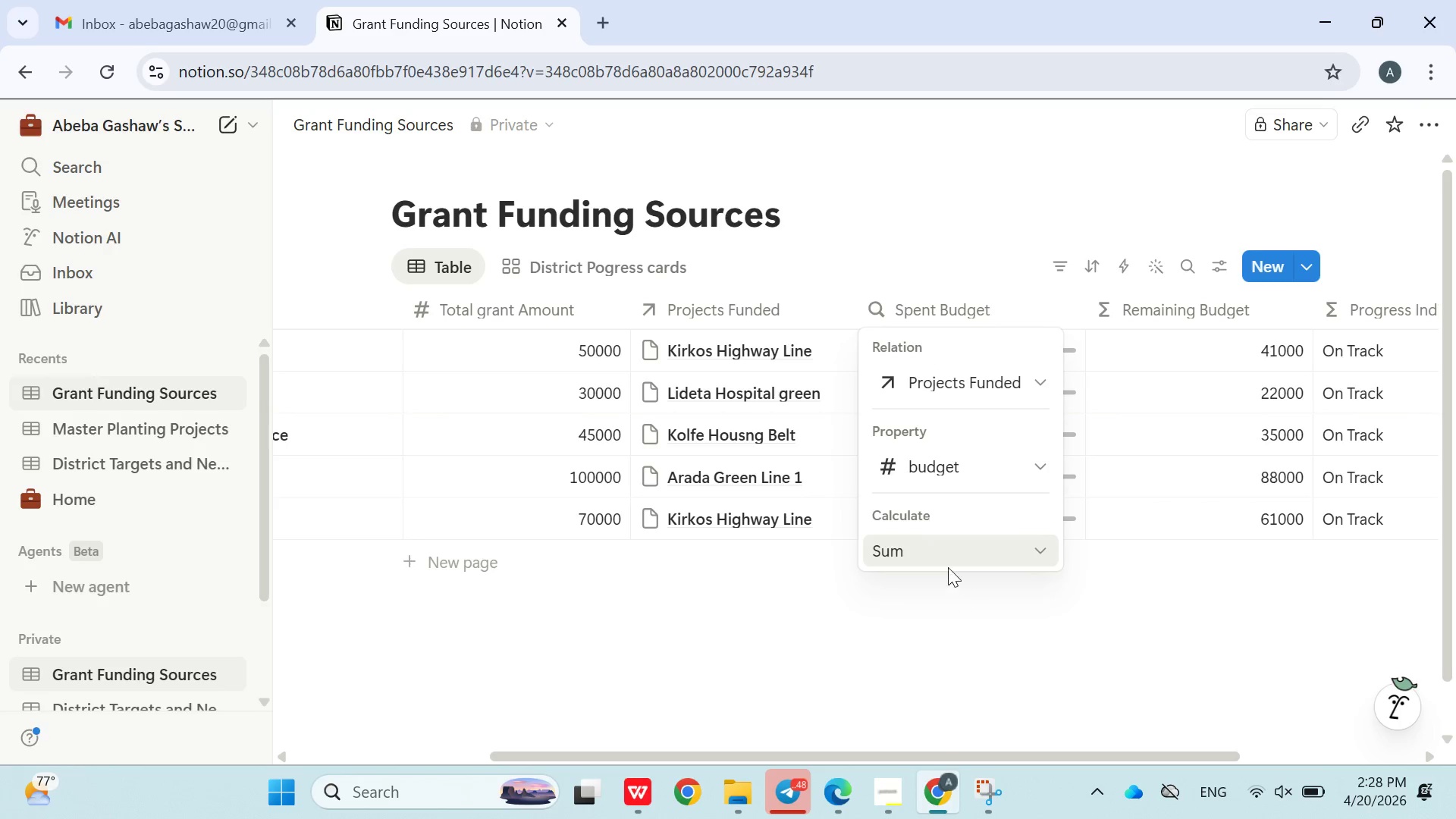 
left_click([962, 598])
 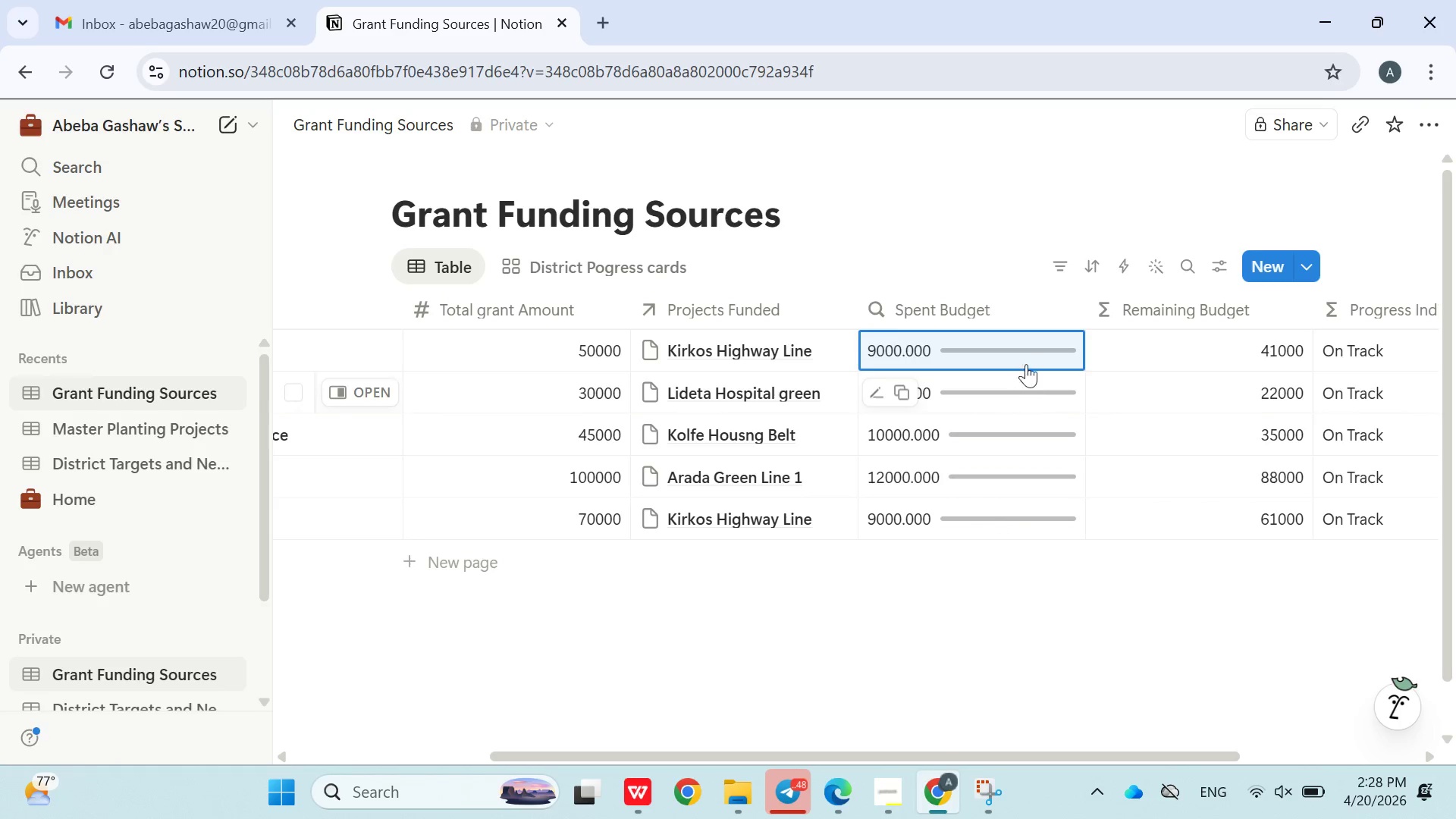 
left_click([1026, 356])
 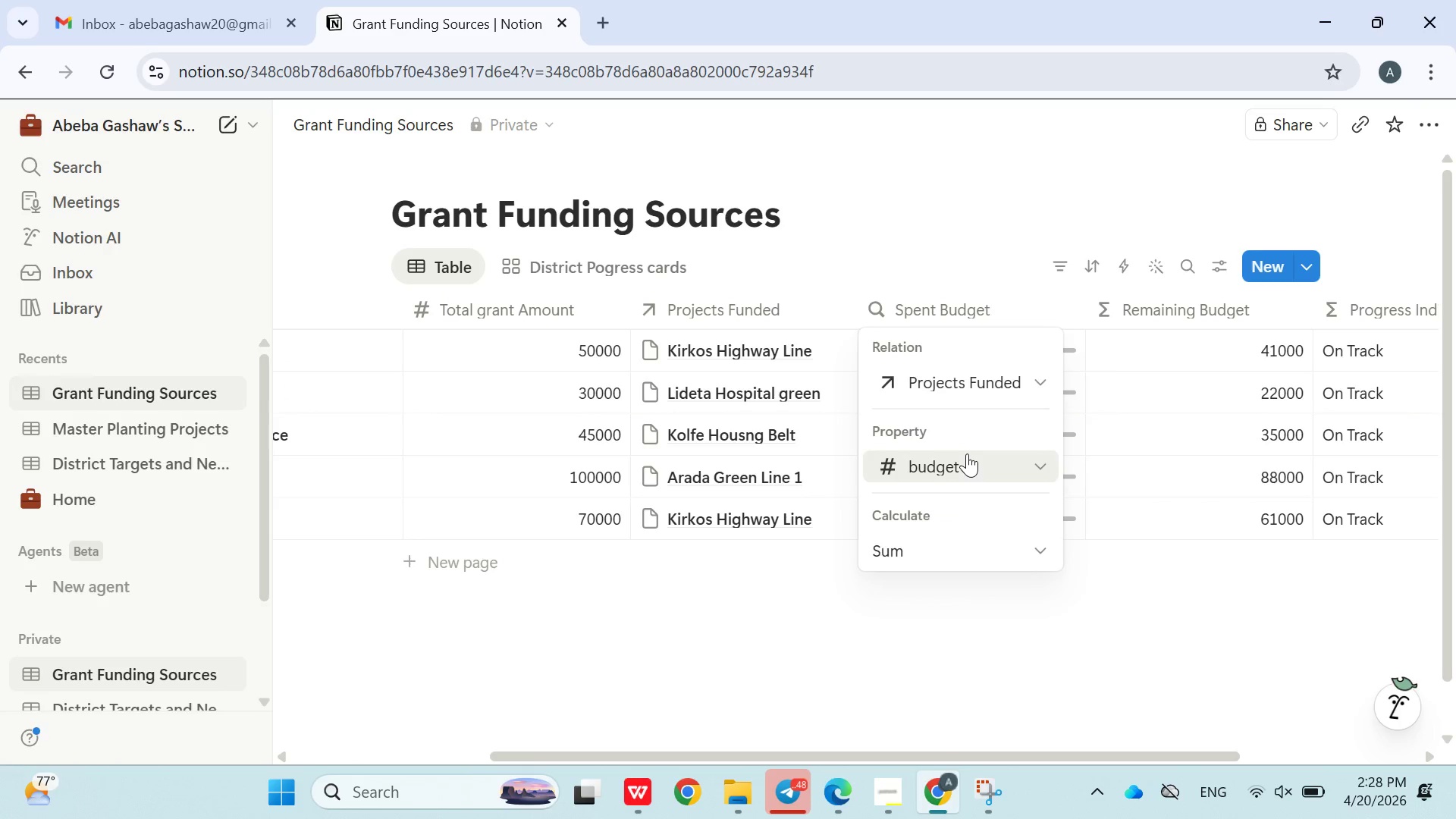 
left_click([964, 457])
 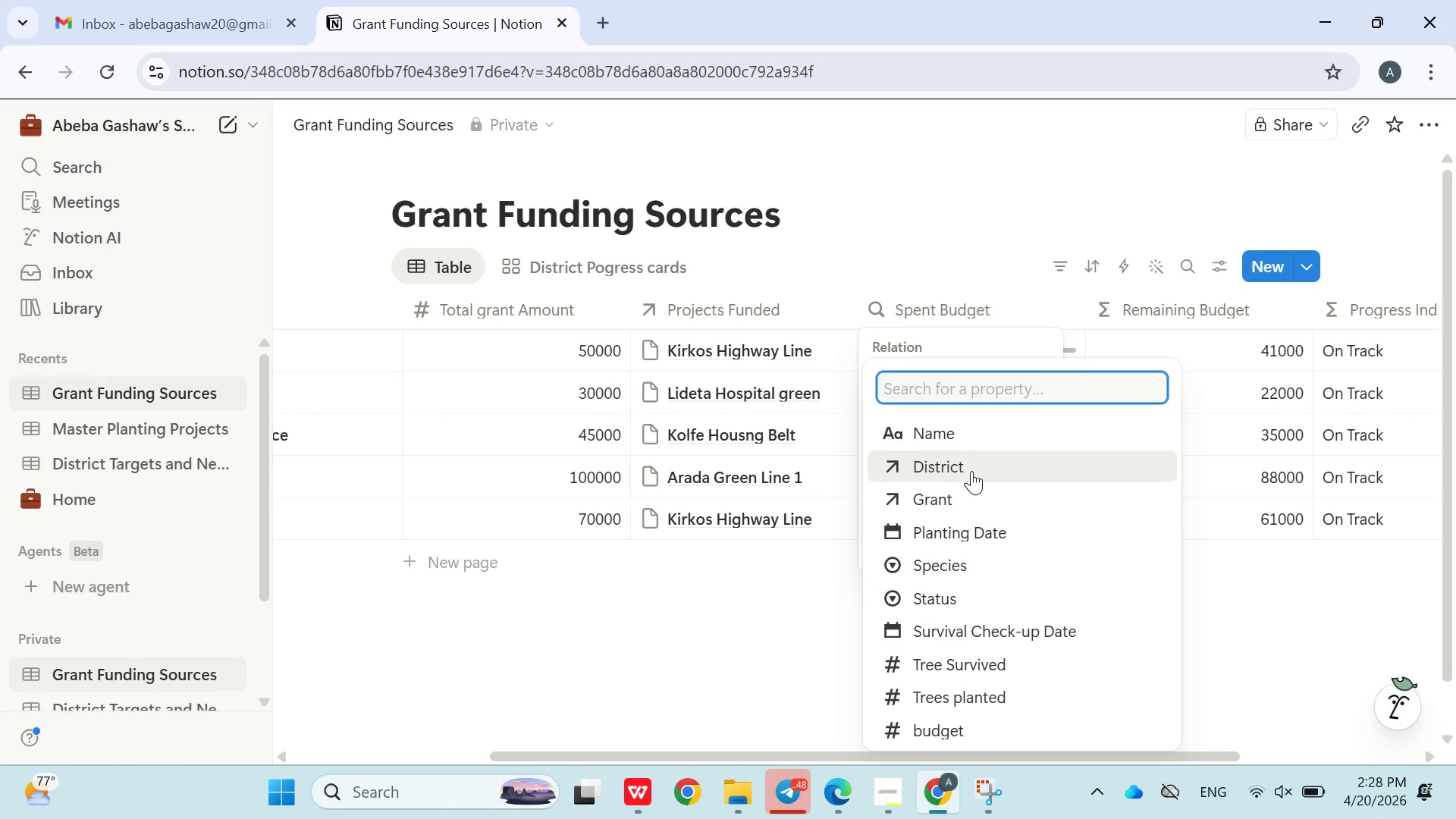 
scroll: coordinate [1069, 595], scroll_direction: down, amount: 4.0
 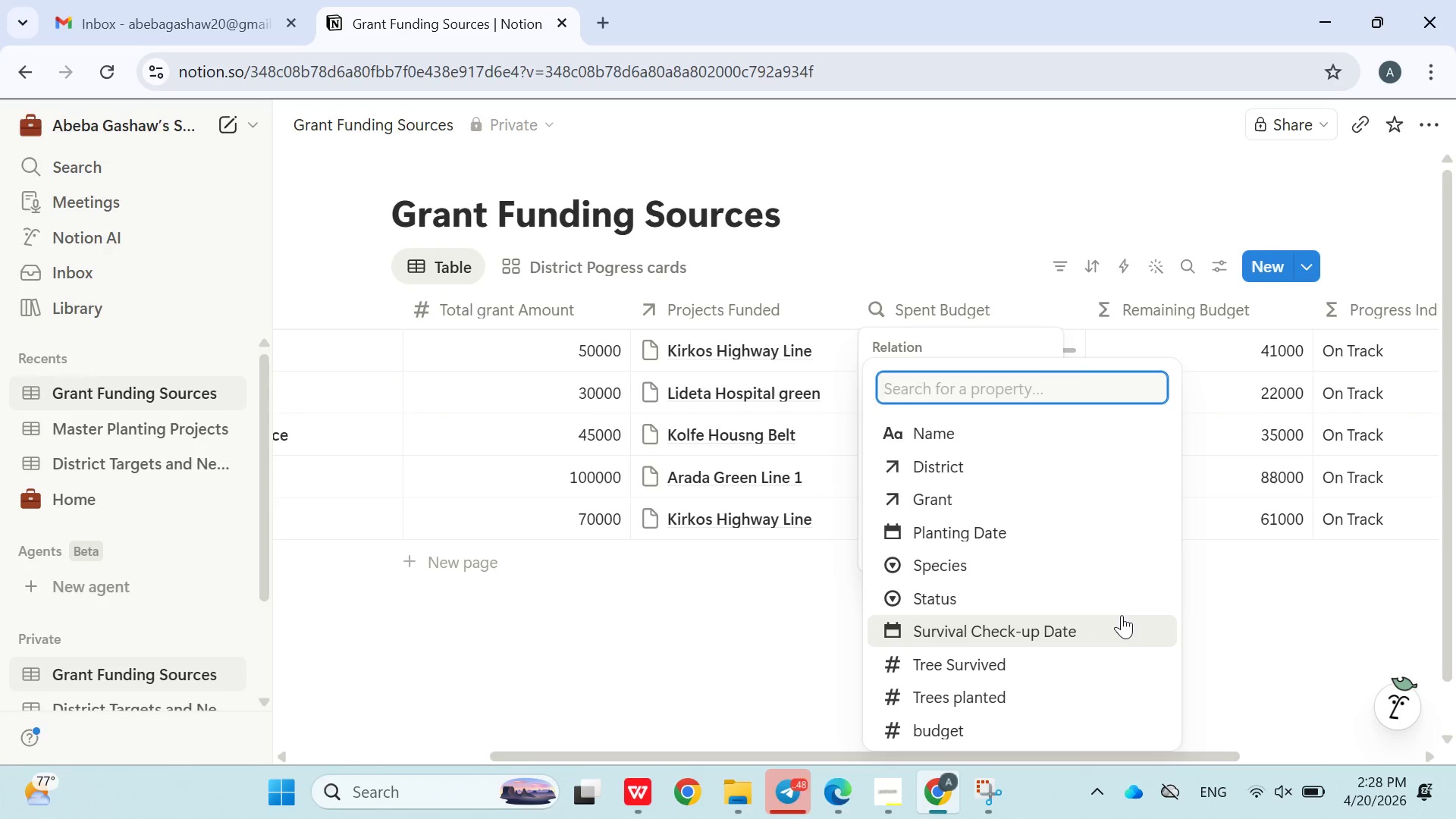 
left_click([1254, 598])
 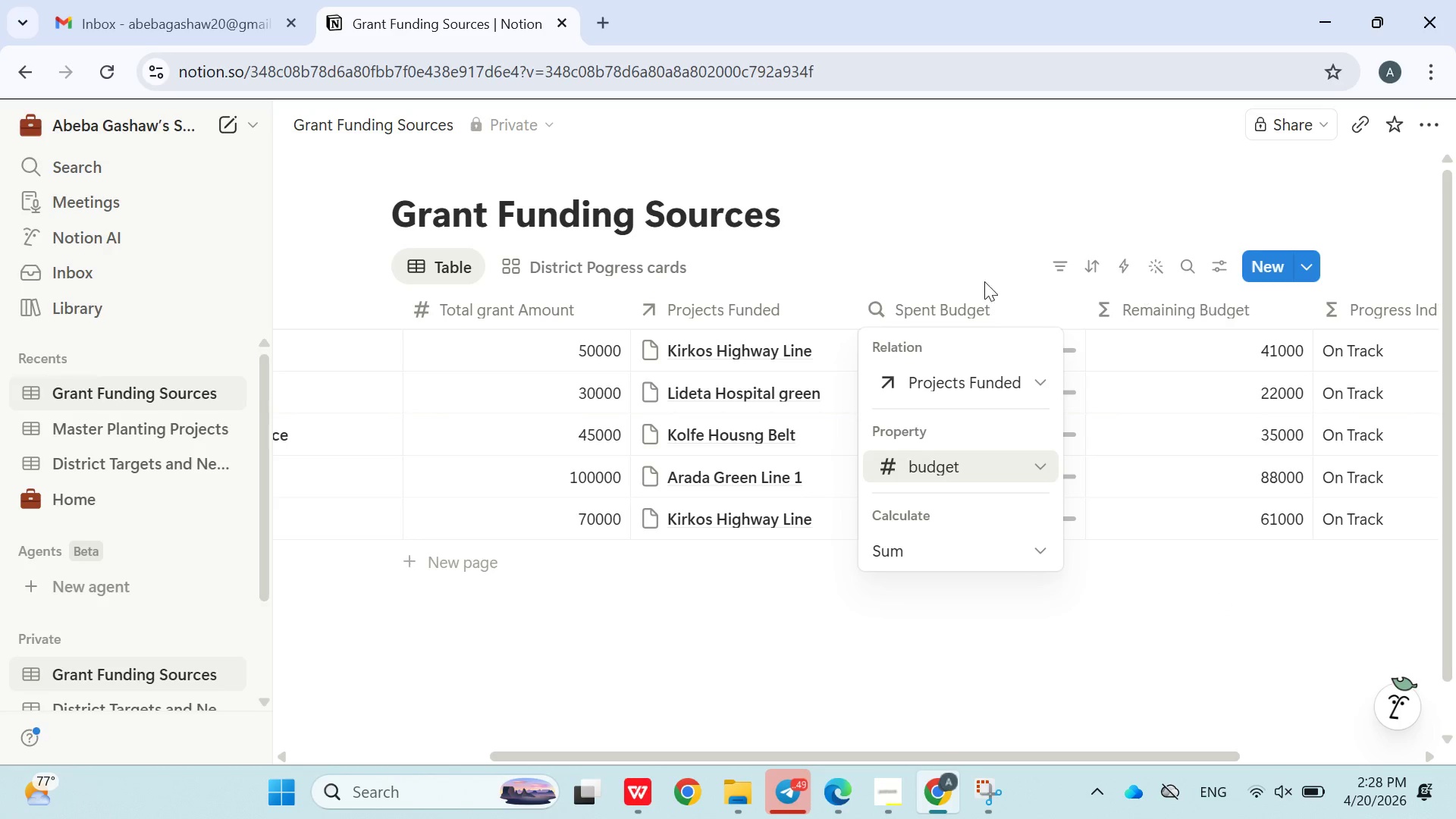 
left_click([613, 263])